 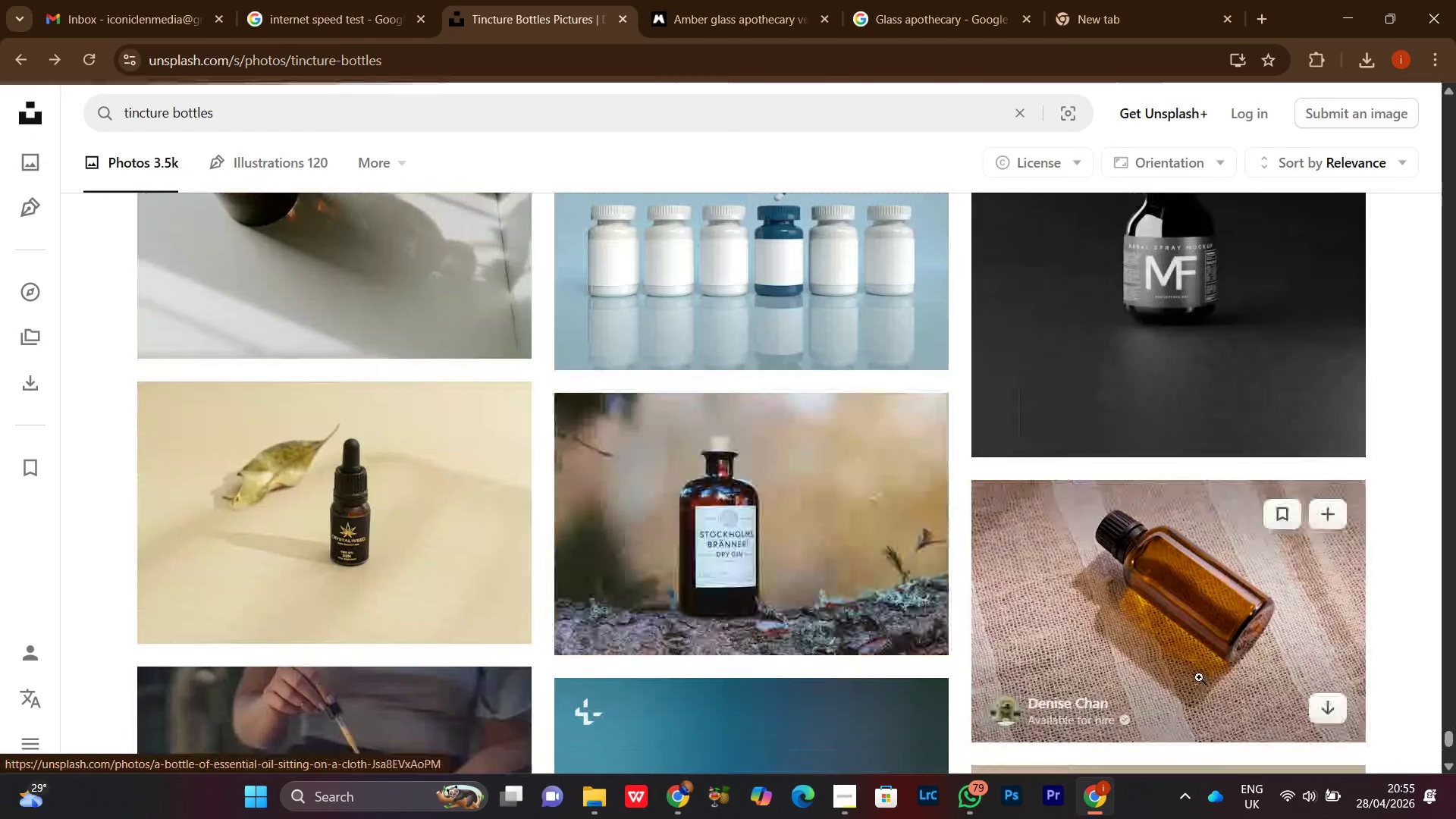 
scroll: coordinate [1223, 679], scroll_direction: down, amount: 2.0
 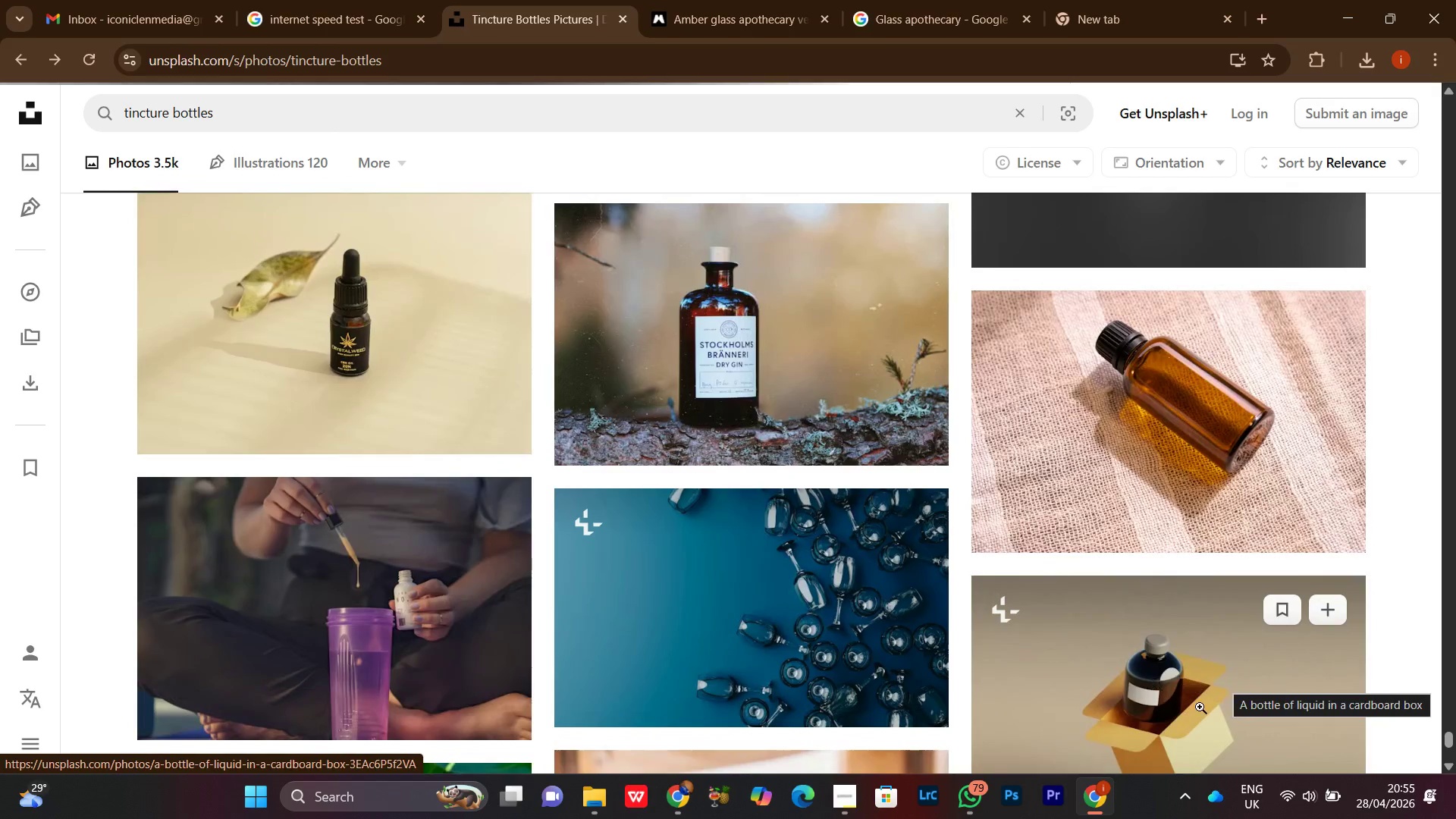 
mouse_move([1263, 766])
 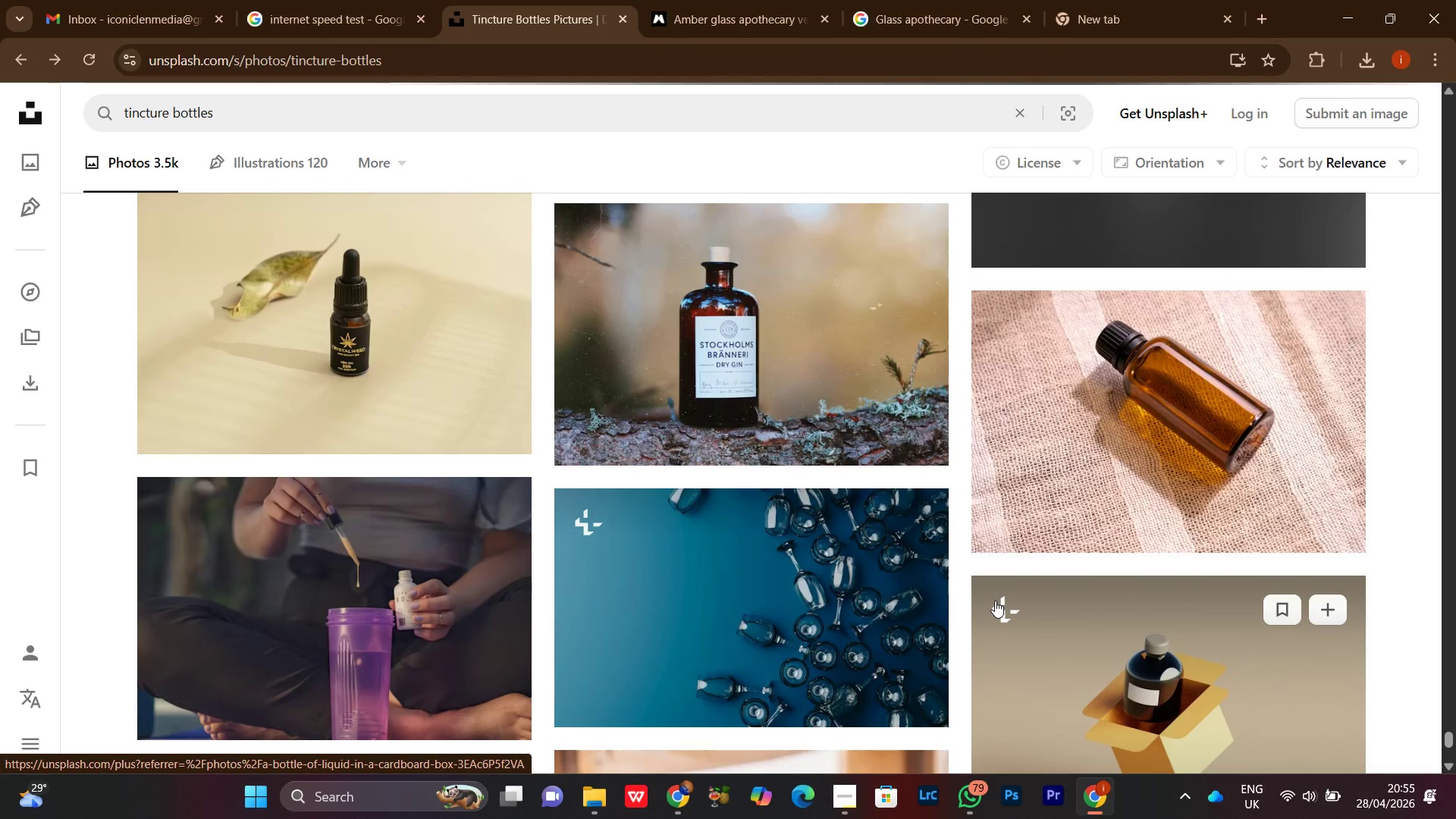 
wait(8.05)
 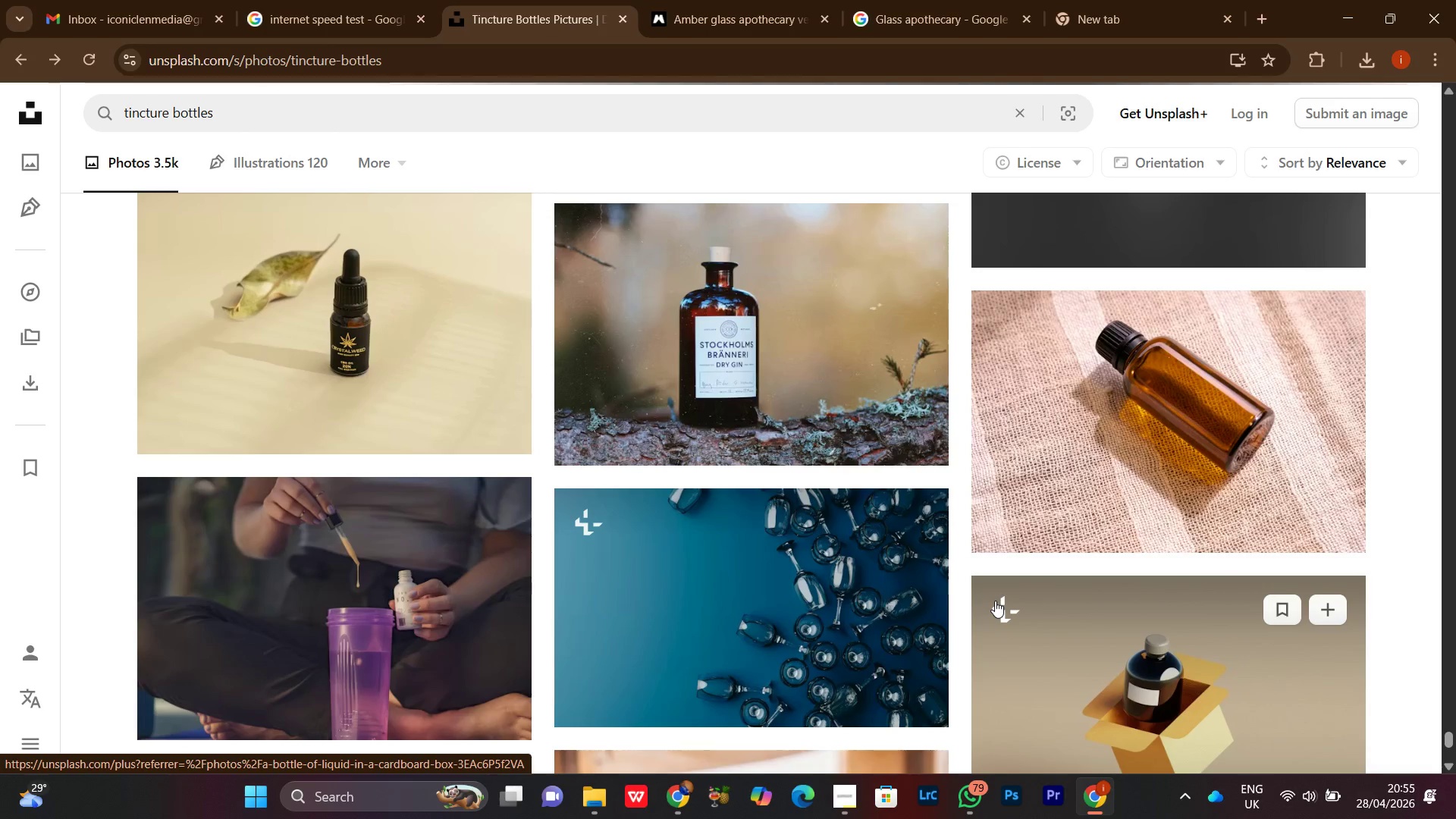 
scroll: coordinate [971, 622], scroll_direction: down, amount: 13.0
 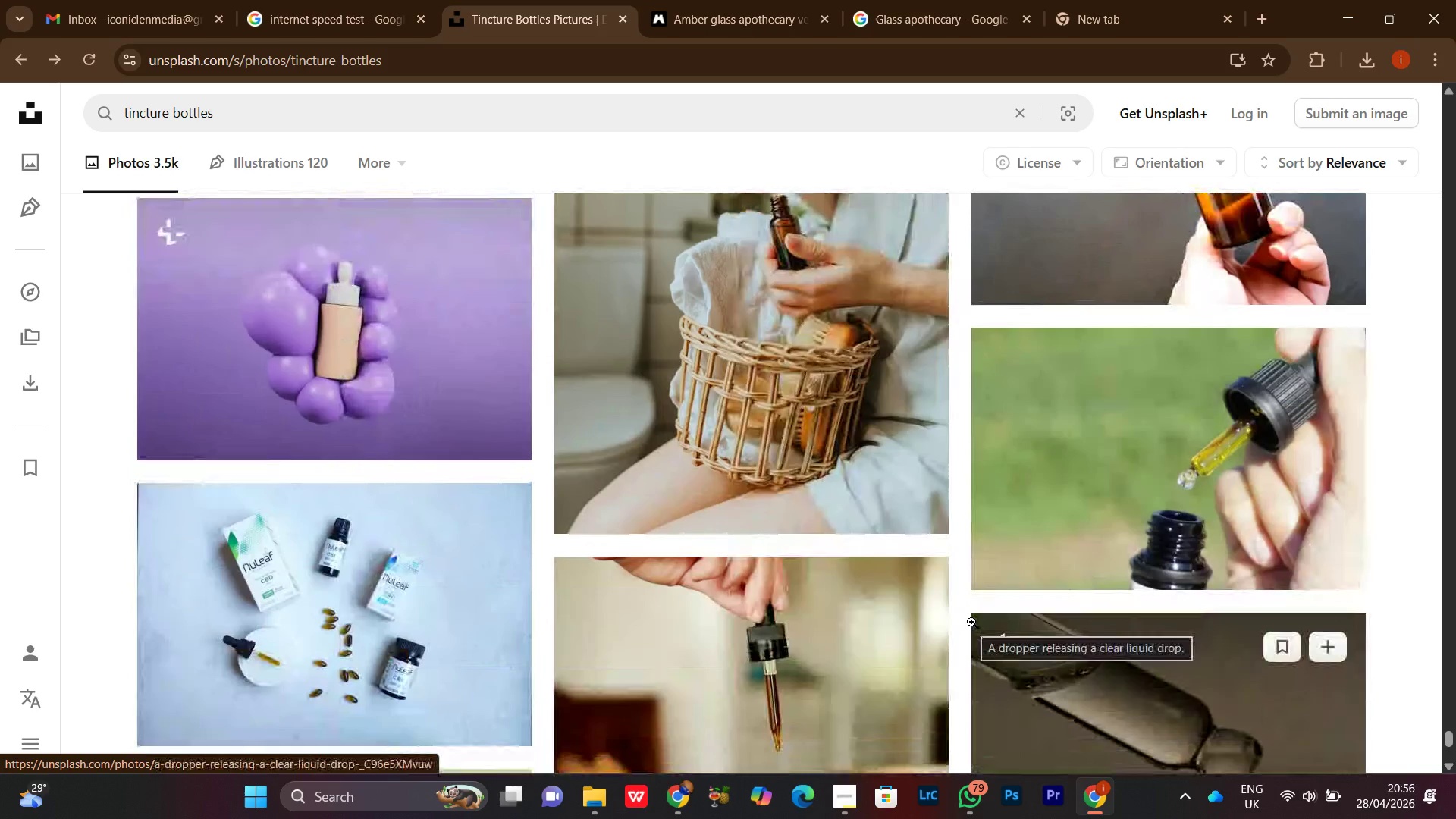 
scroll: coordinate [971, 620], scroll_direction: down, amount: 13.0
 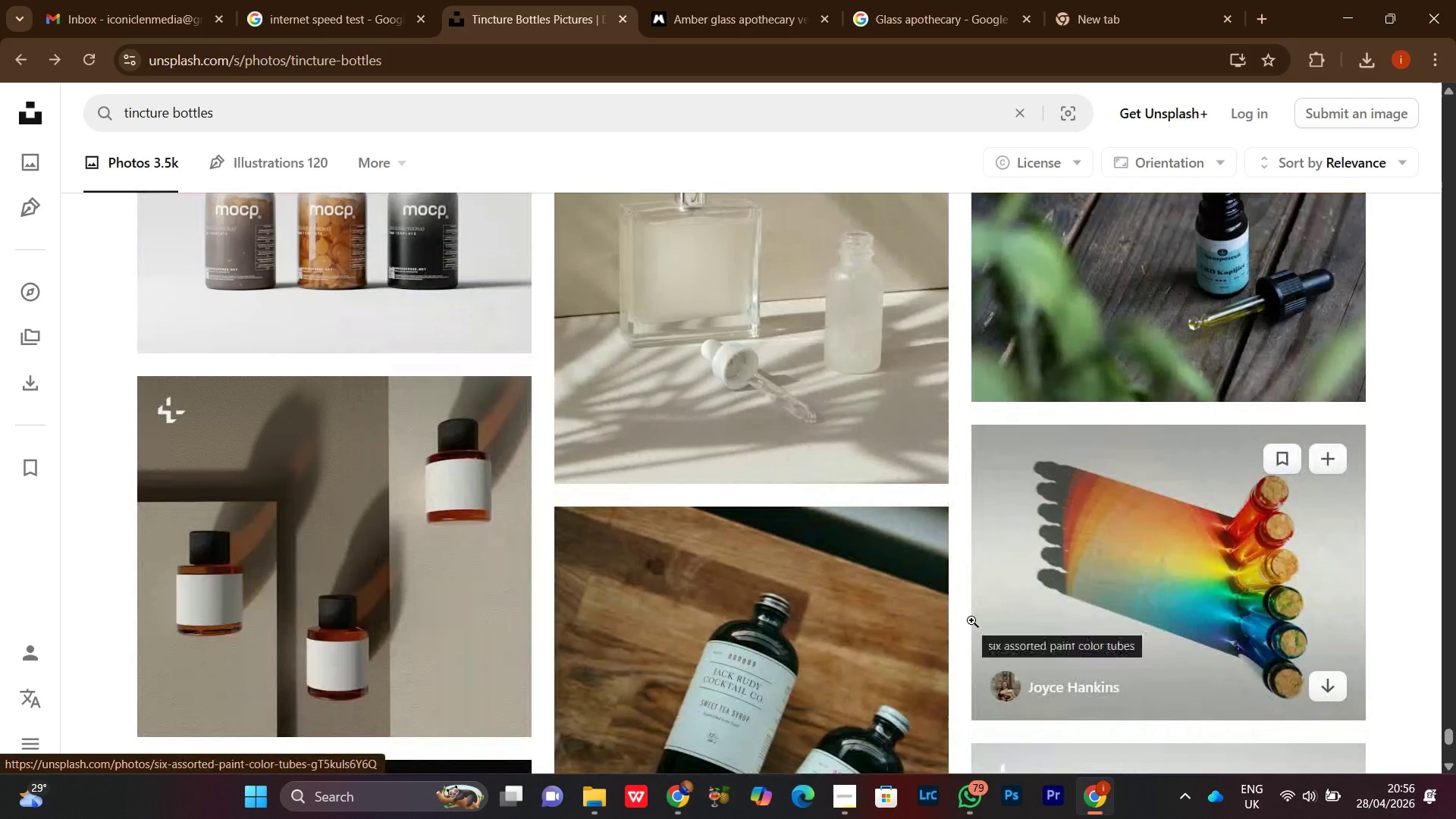 
scroll: coordinate [971, 620], scroll_direction: down, amount: 1.0
 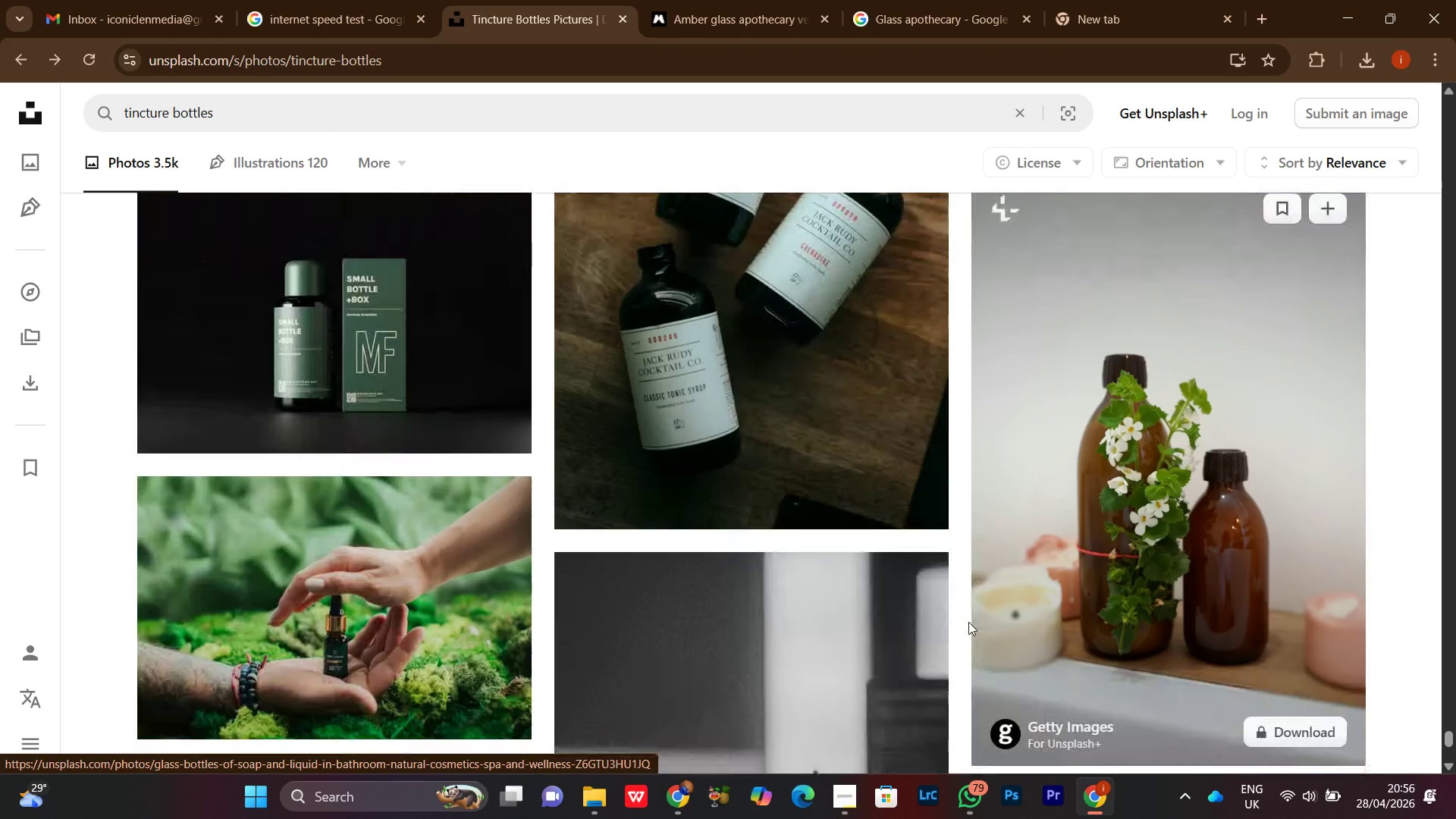 
wait(7.7)
 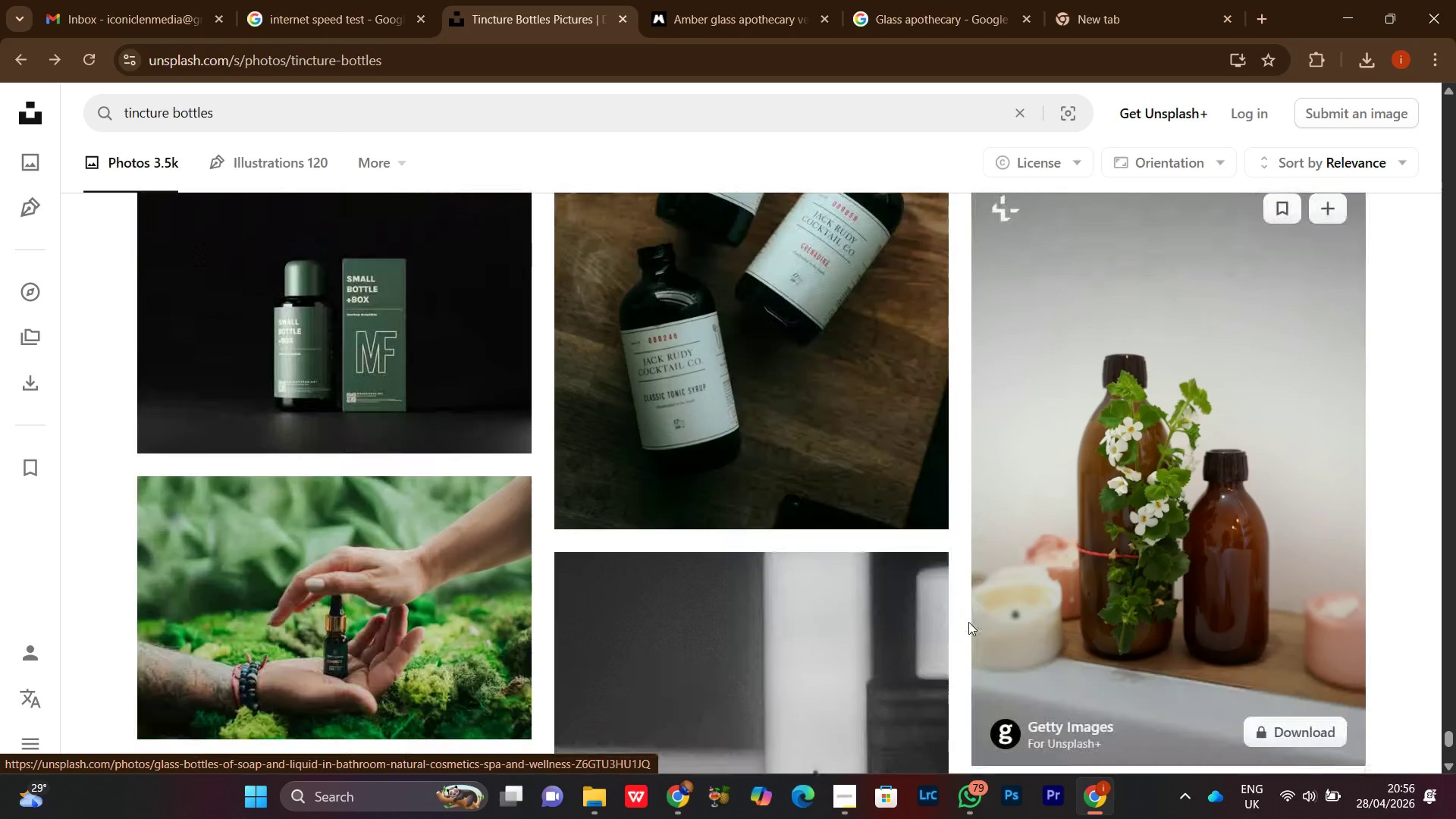 
left_click([906, 499])
 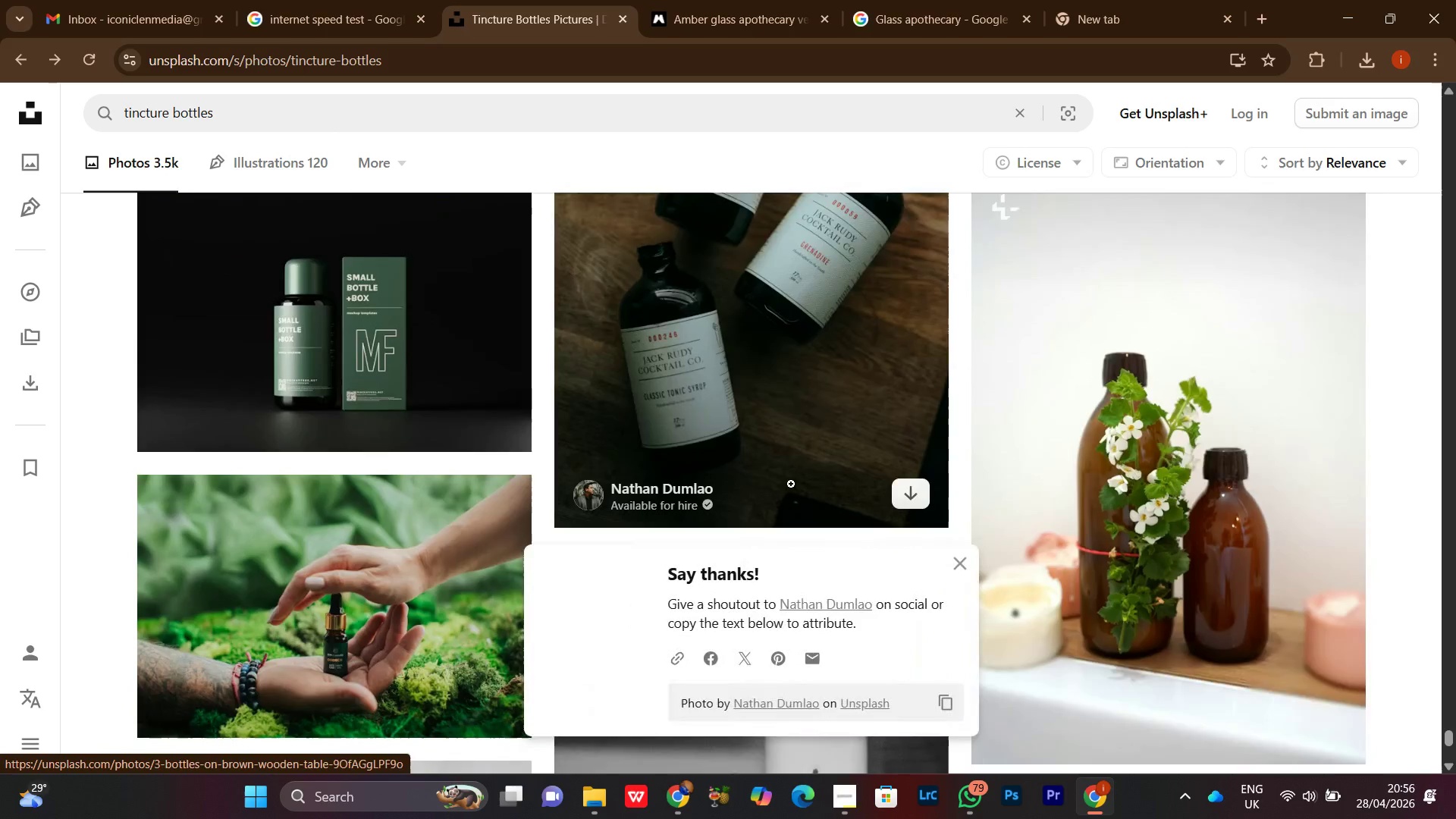 
scroll: coordinate [791, 484], scroll_direction: down, amount: 3.0
 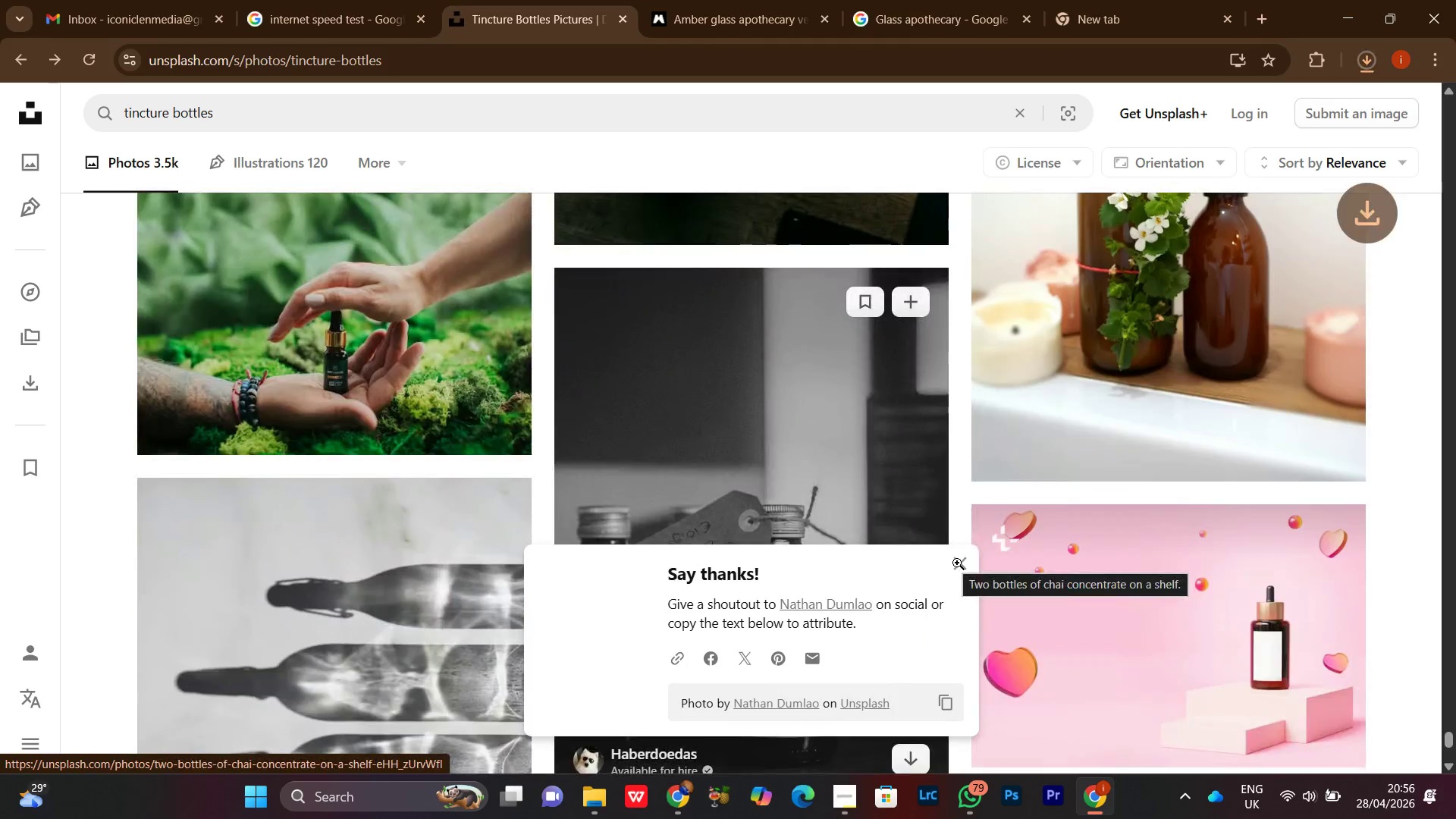 
left_click([957, 563])
 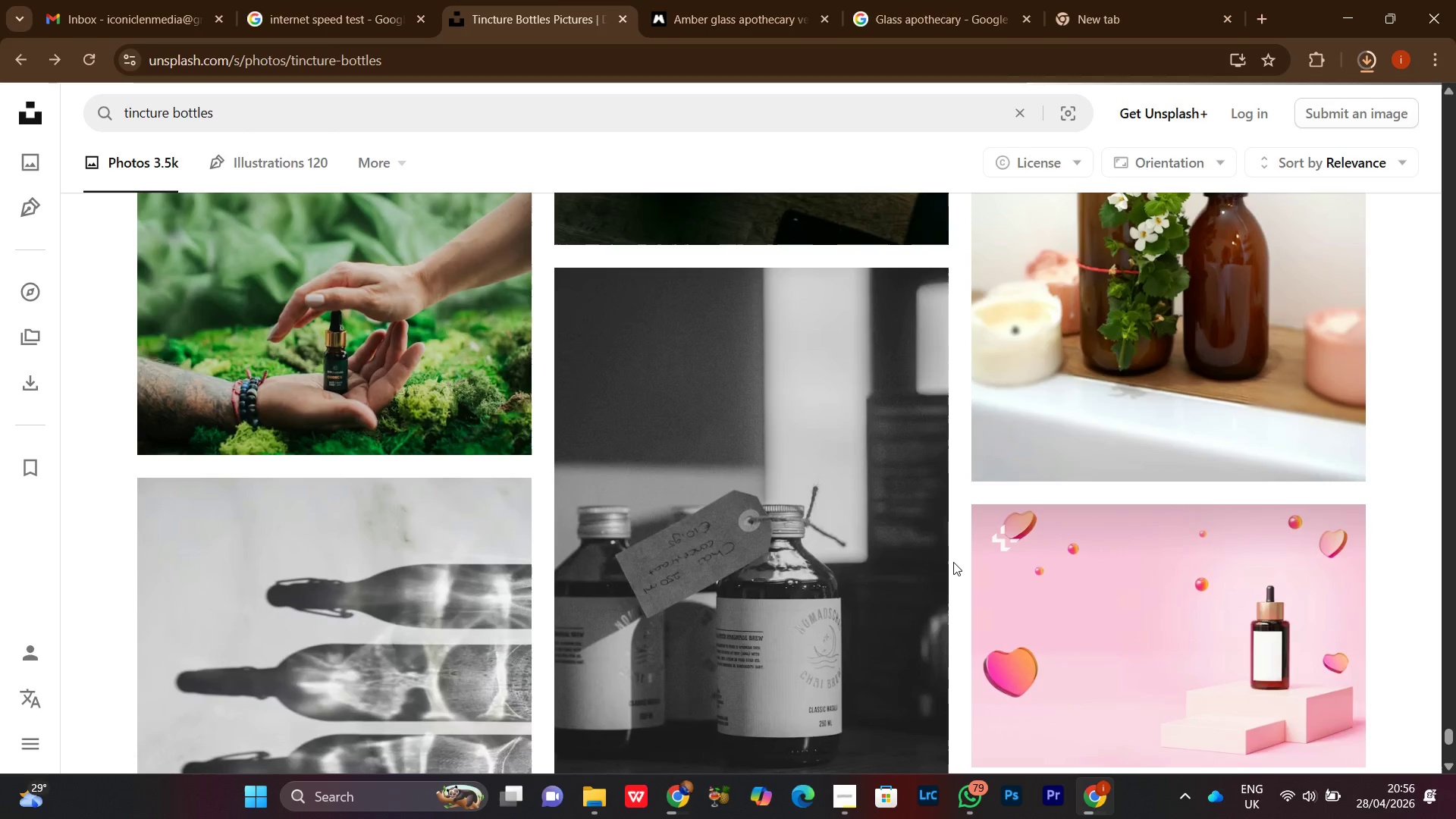 
wait(15.22)
 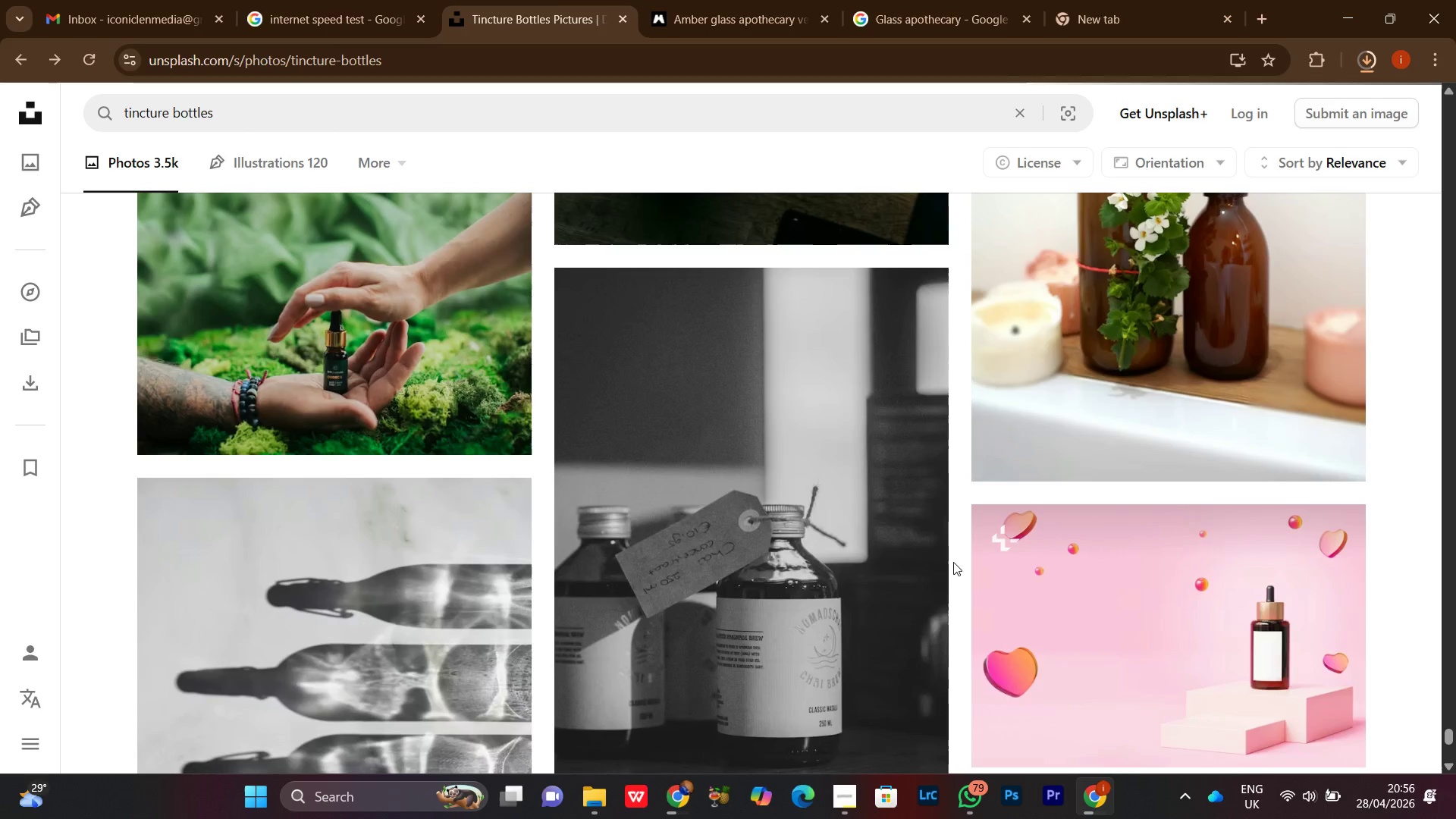 
scroll: coordinate [845, 564], scroll_direction: down, amount: 16.0
 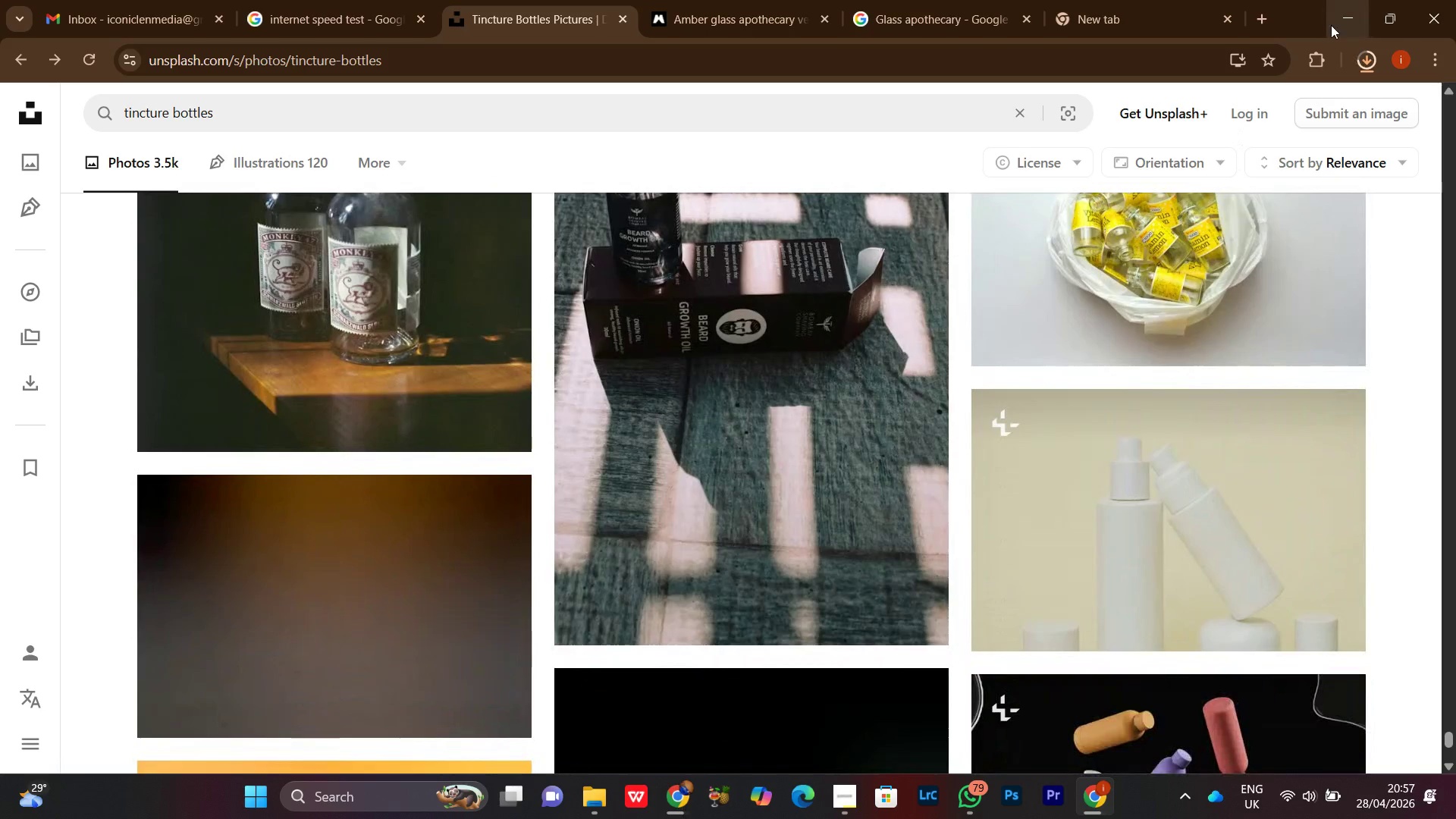 
left_click([1335, 18])
 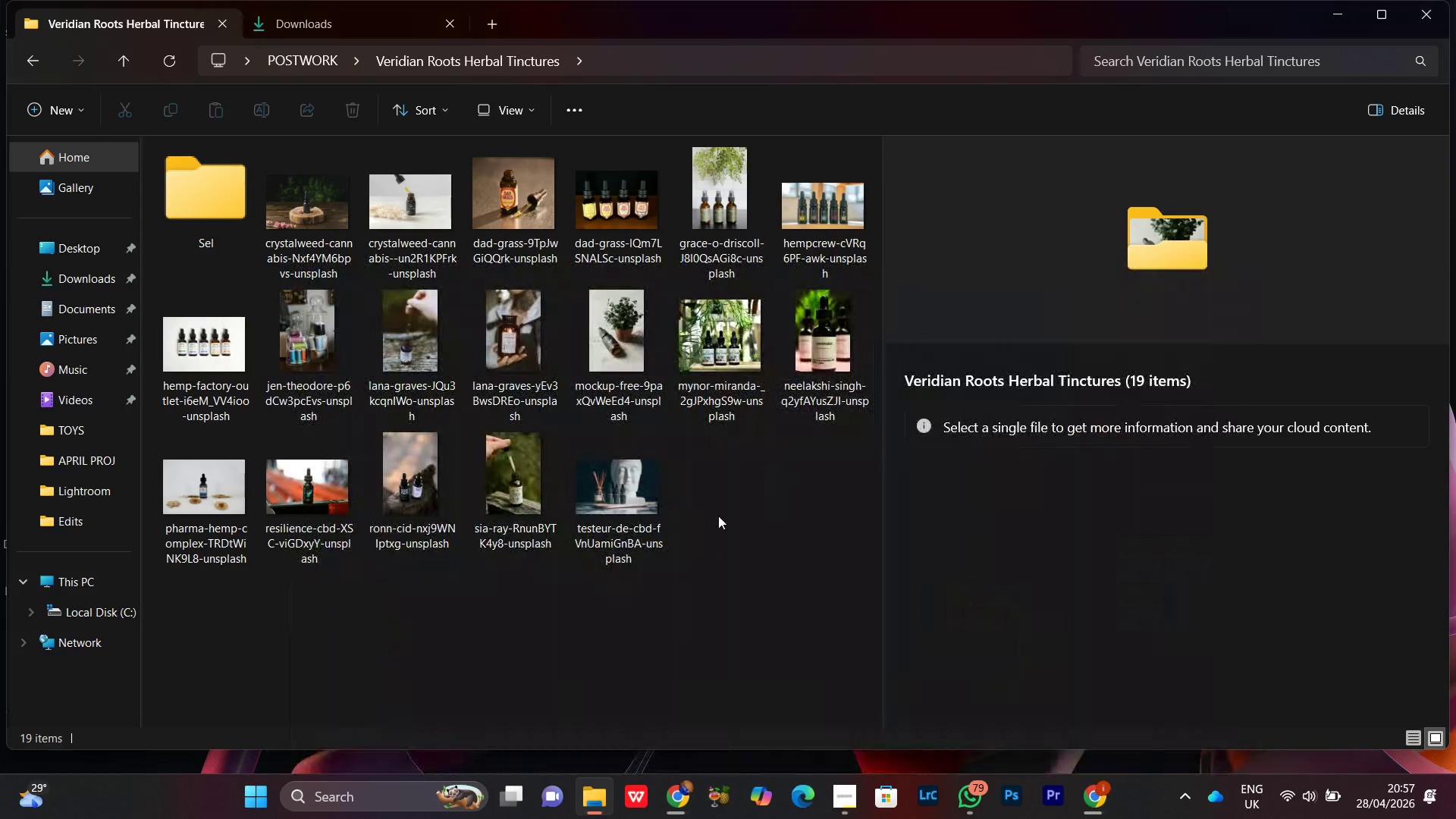 
mouse_move([520, 344])
 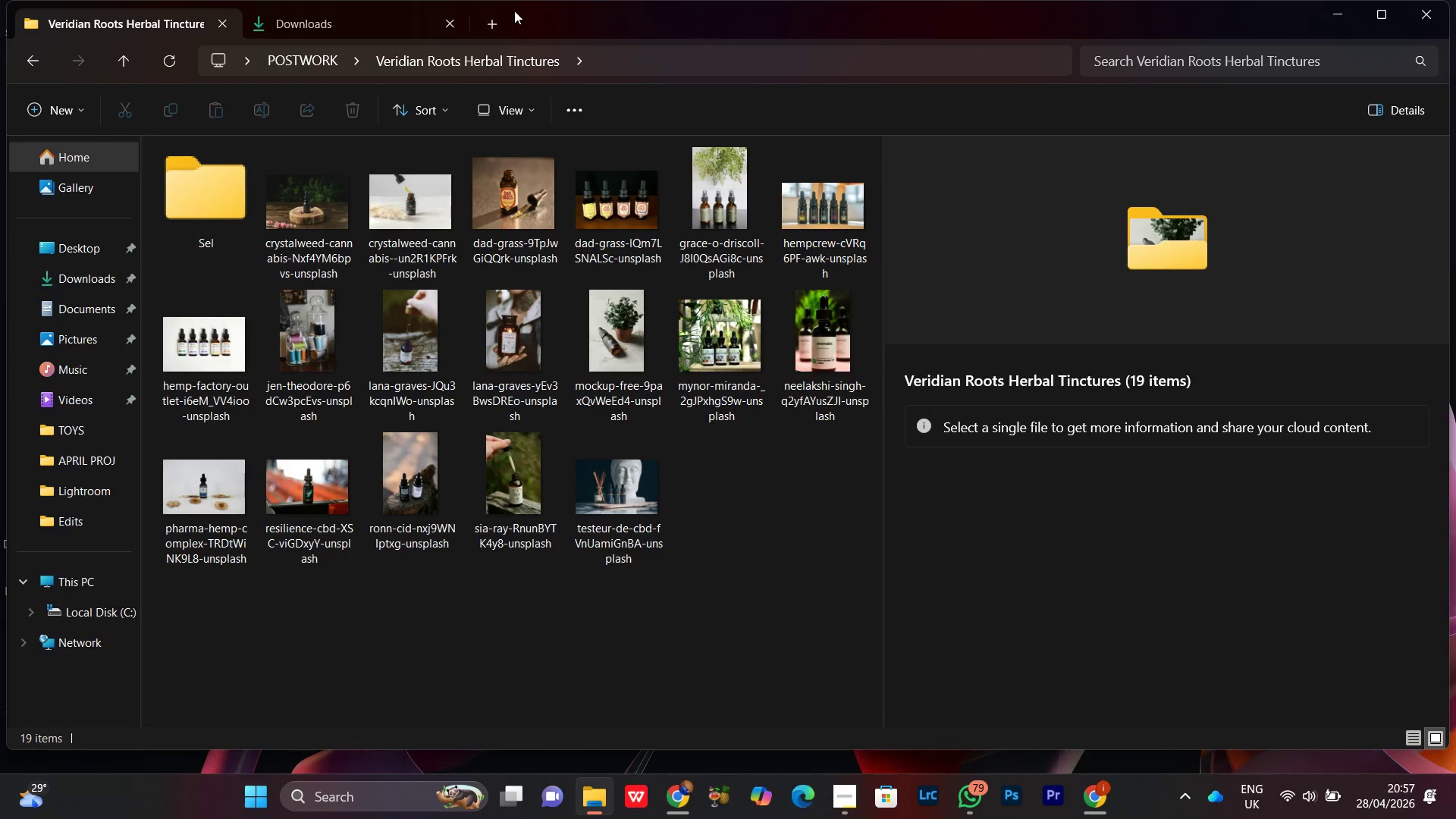 
wait(9.78)
 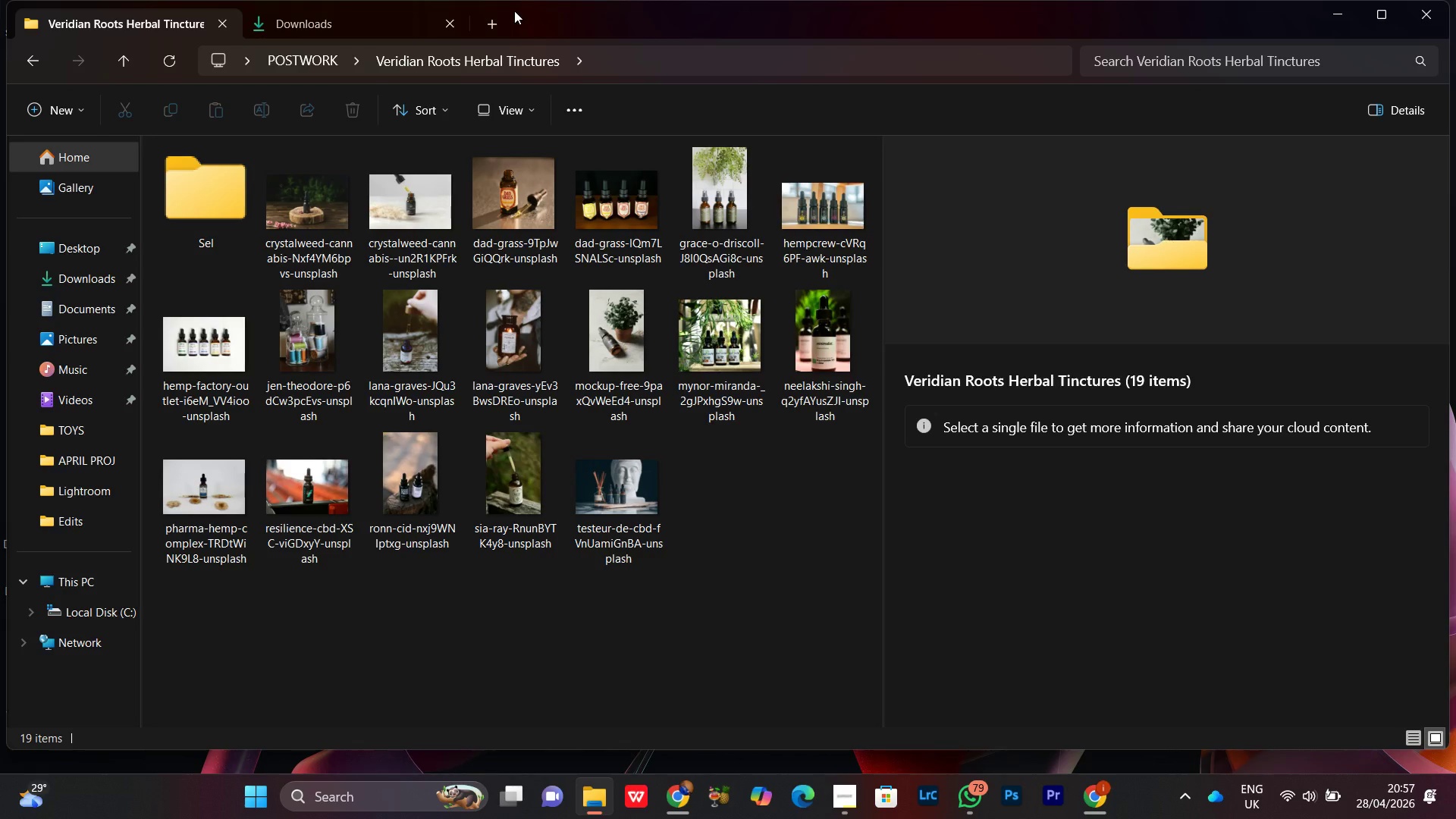 
left_click([383, 30])
 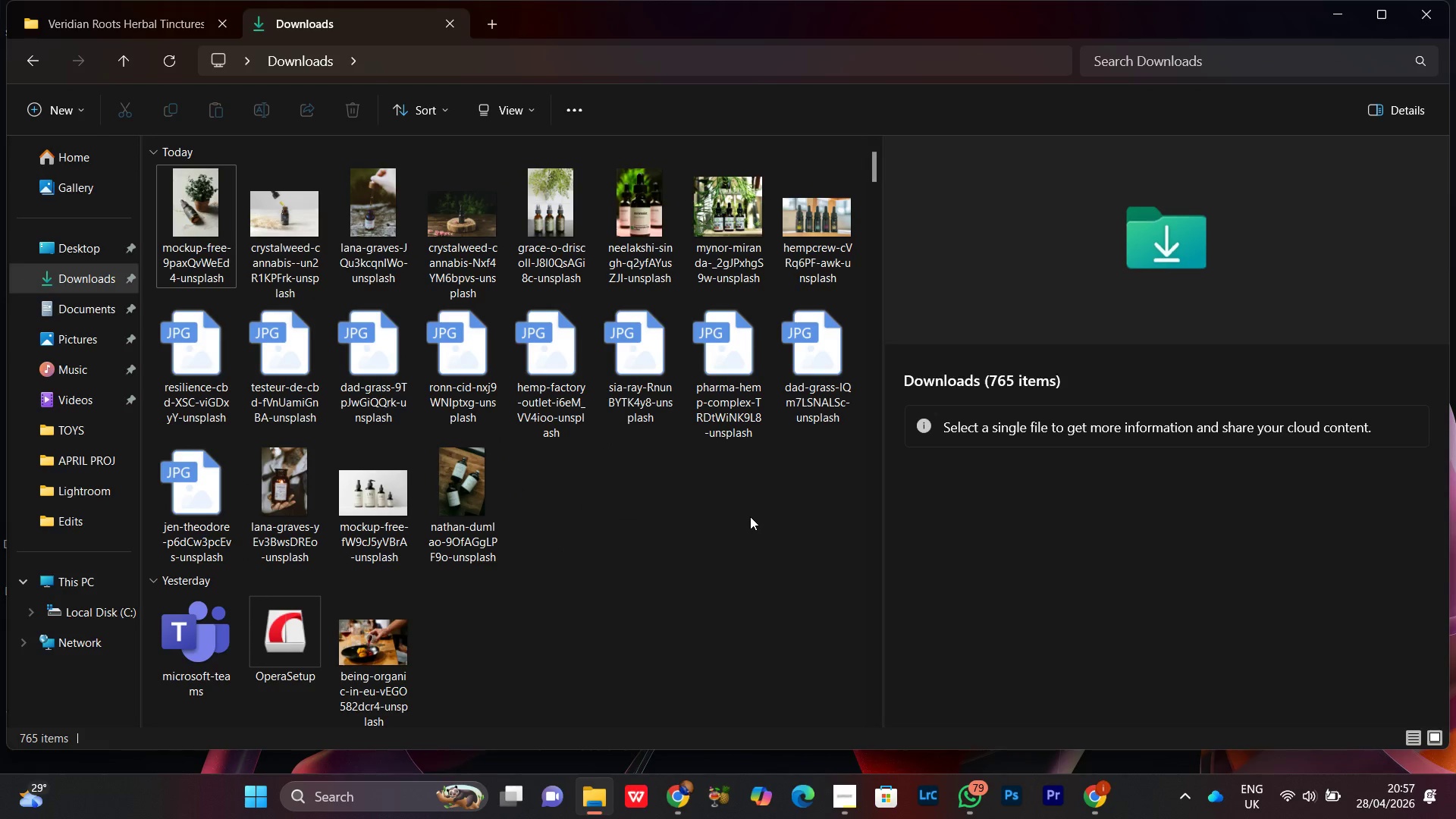 
right_click([607, 521])
 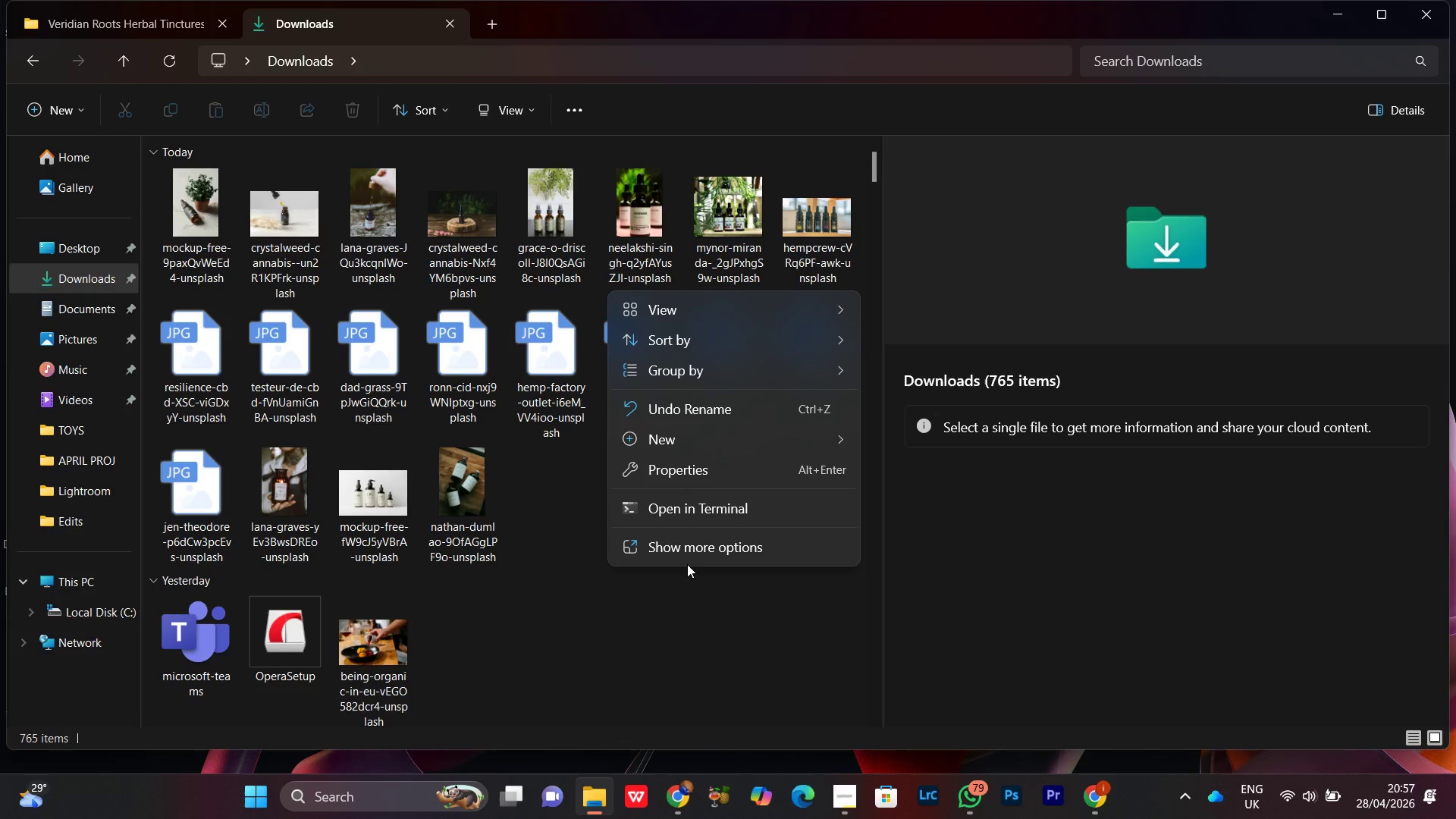 
left_click([686, 561])
 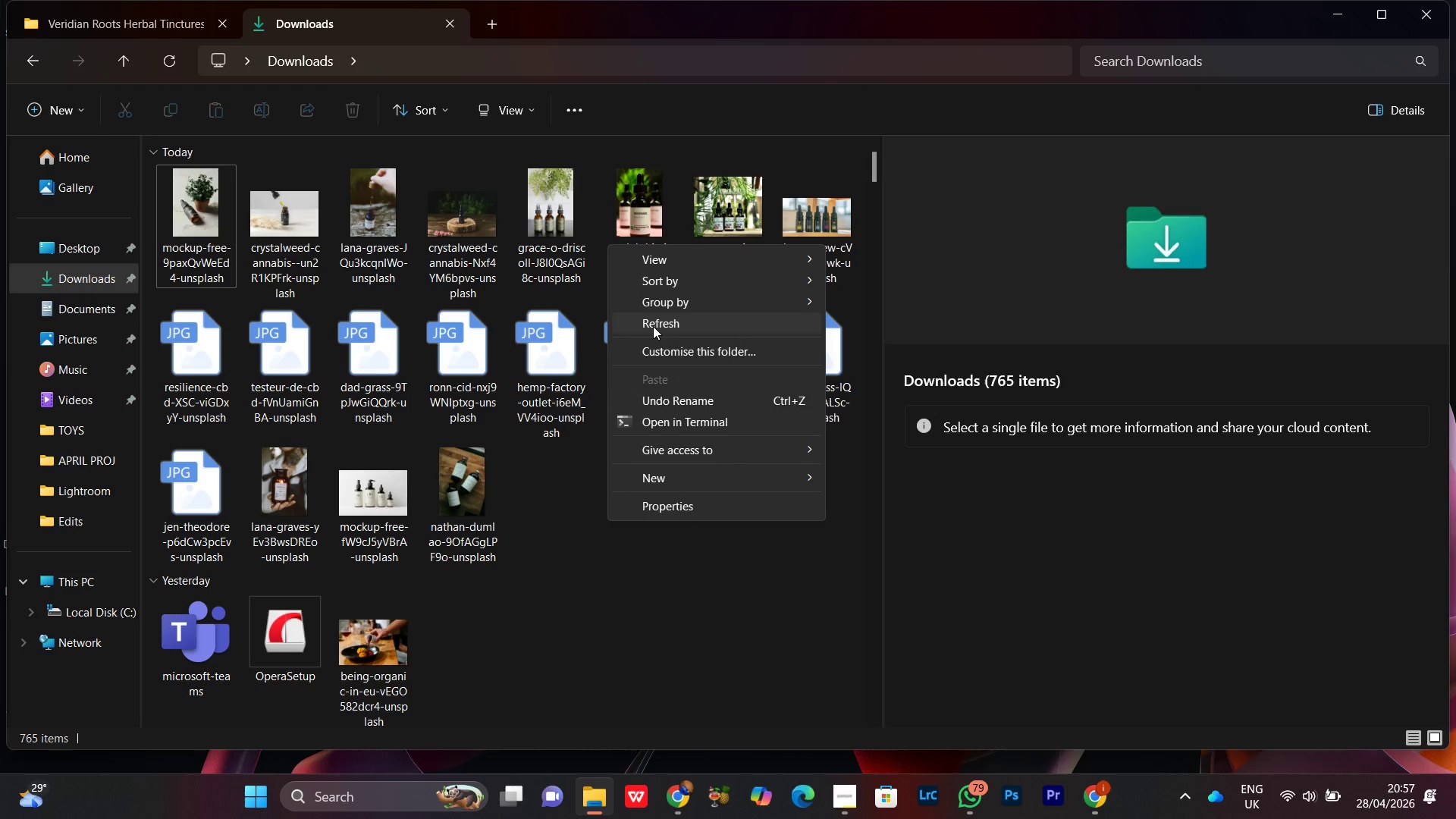 
left_click([653, 325])
 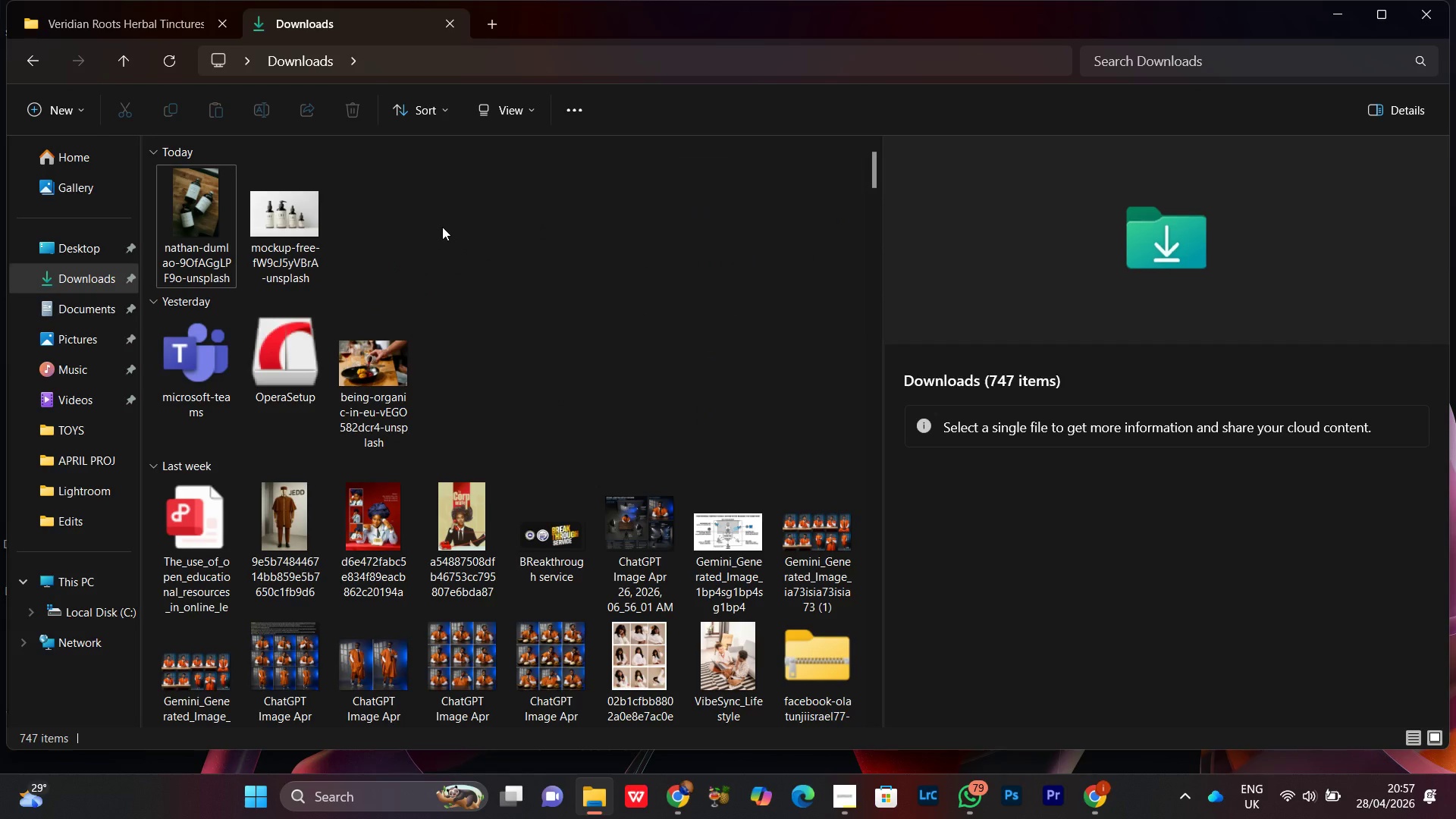 
left_click_drag(start_coordinate=[437, 231], to_coordinate=[187, 215])
 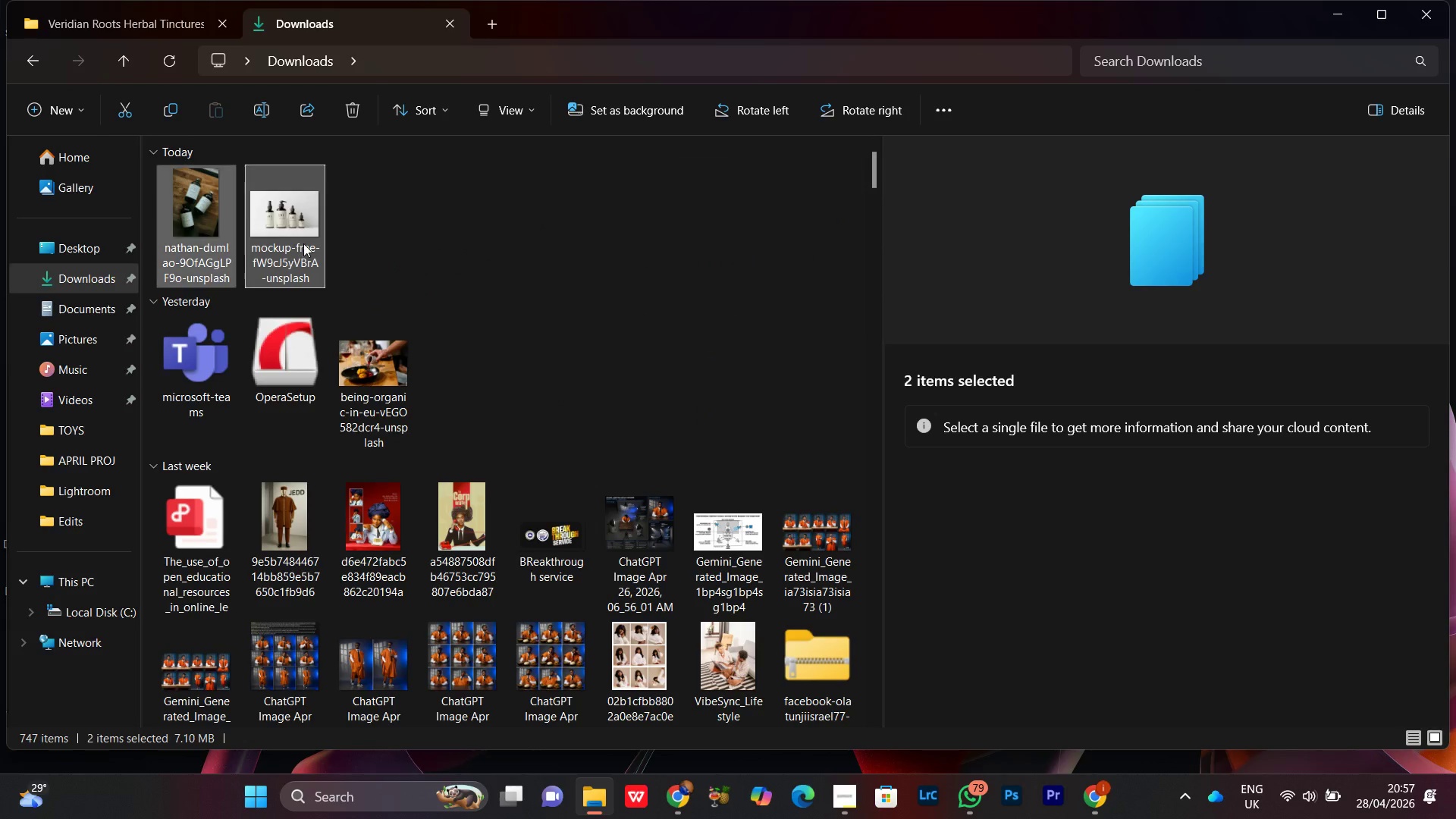 
left_click_drag(start_coordinate=[303, 244], to_coordinate=[727, 616])
 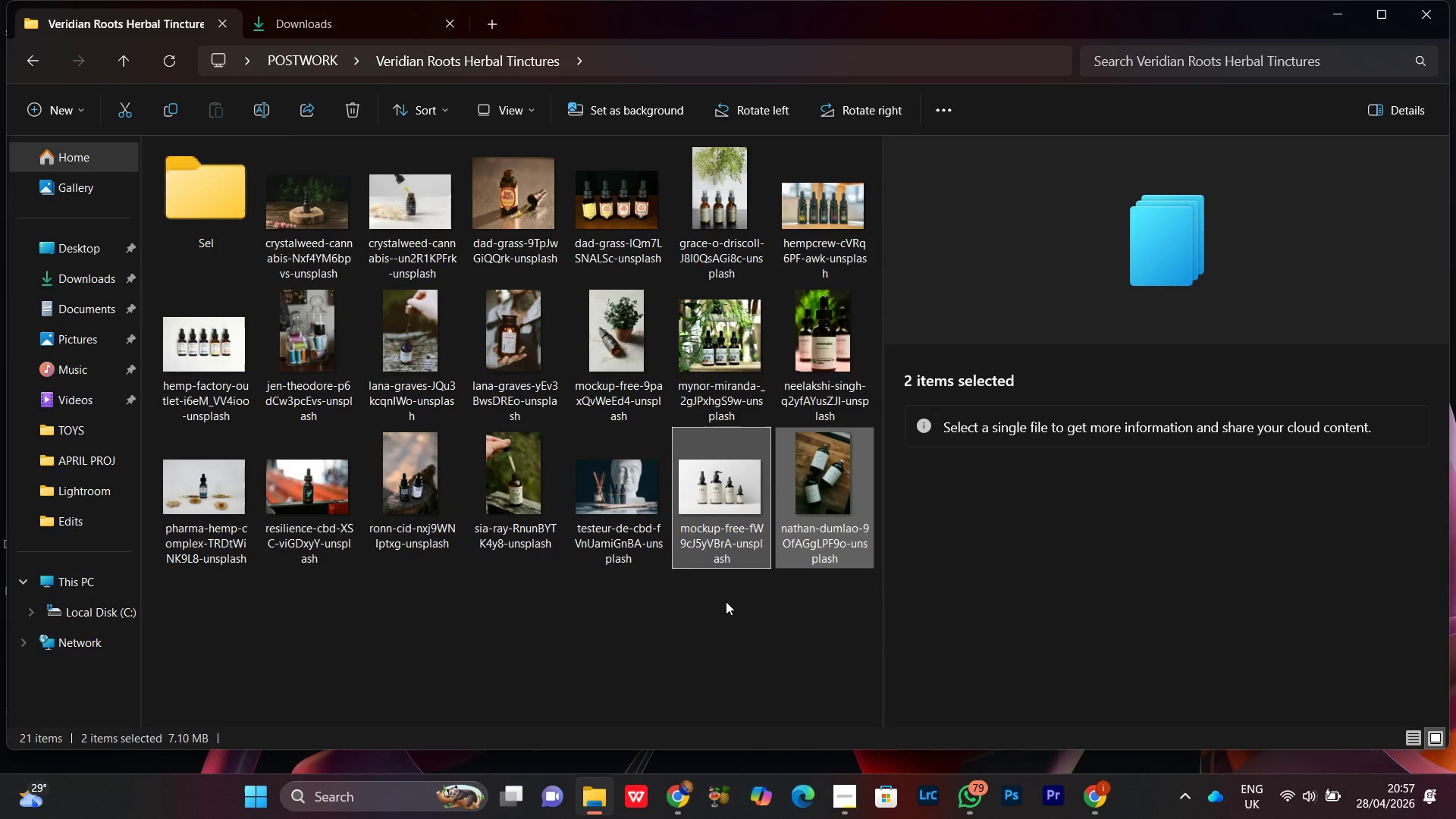 
scroll: coordinate [726, 601], scroll_direction: down, amount: 1.0
 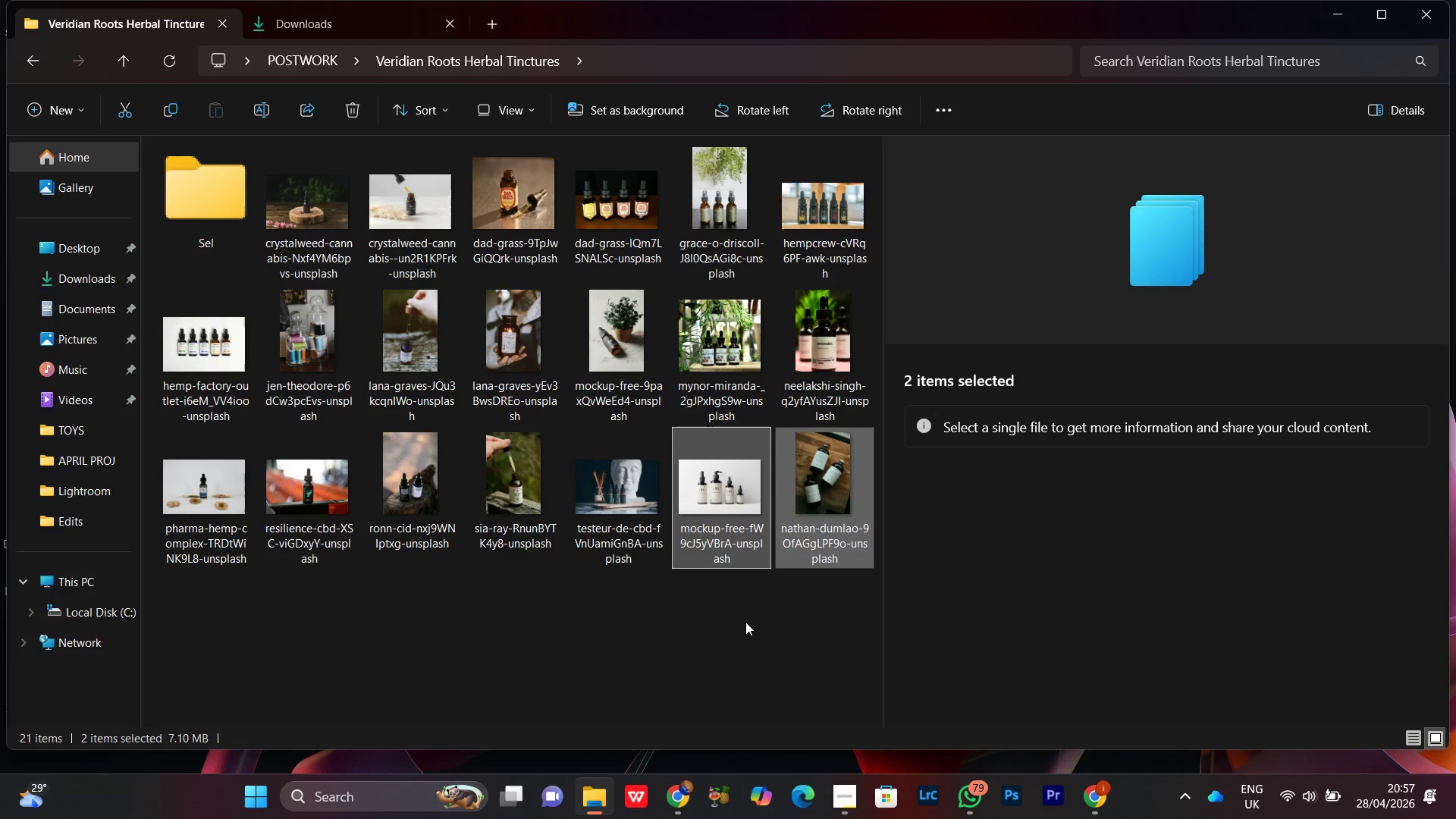 
wait(6.45)
 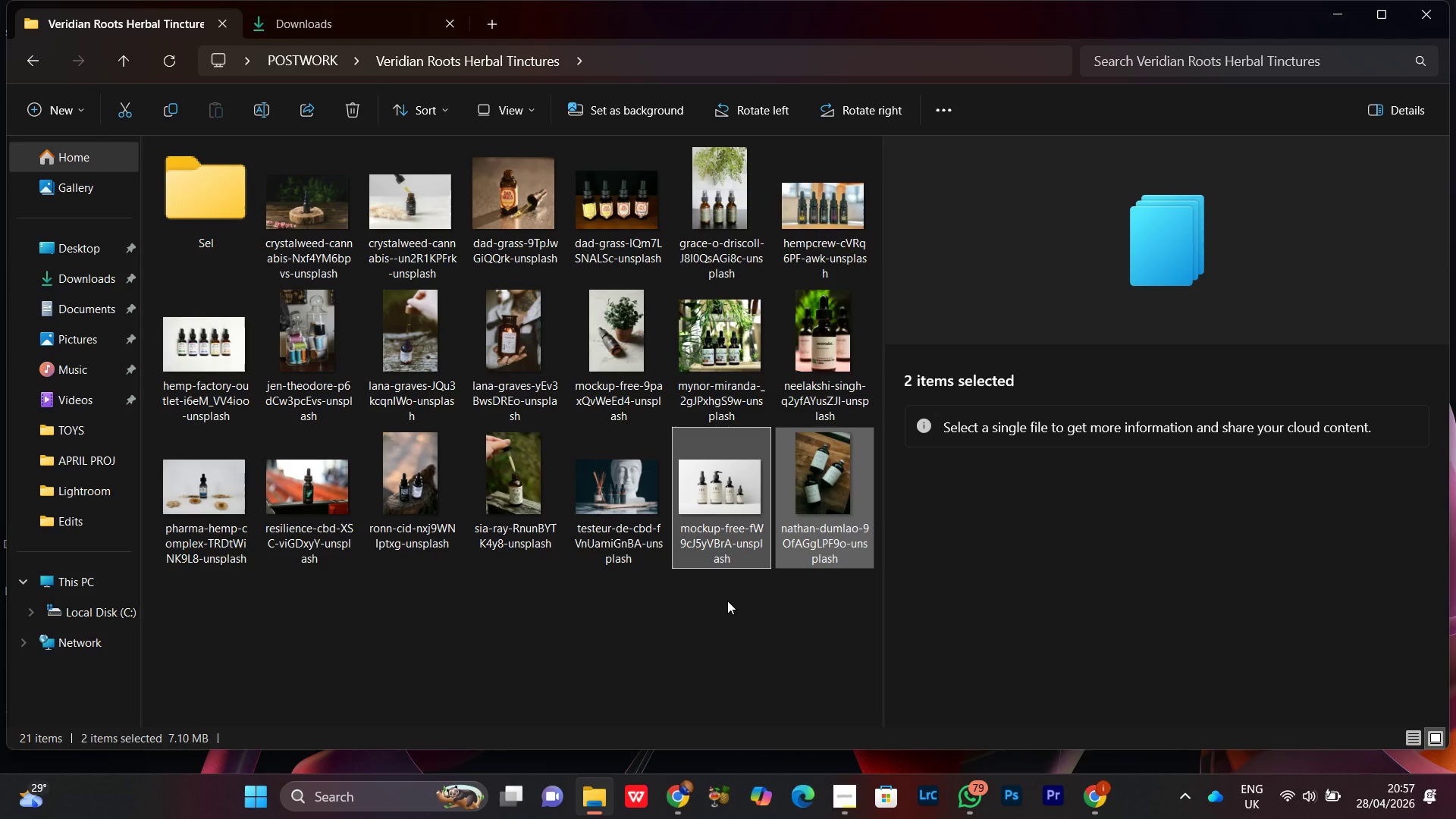 
left_click([538, 641])
 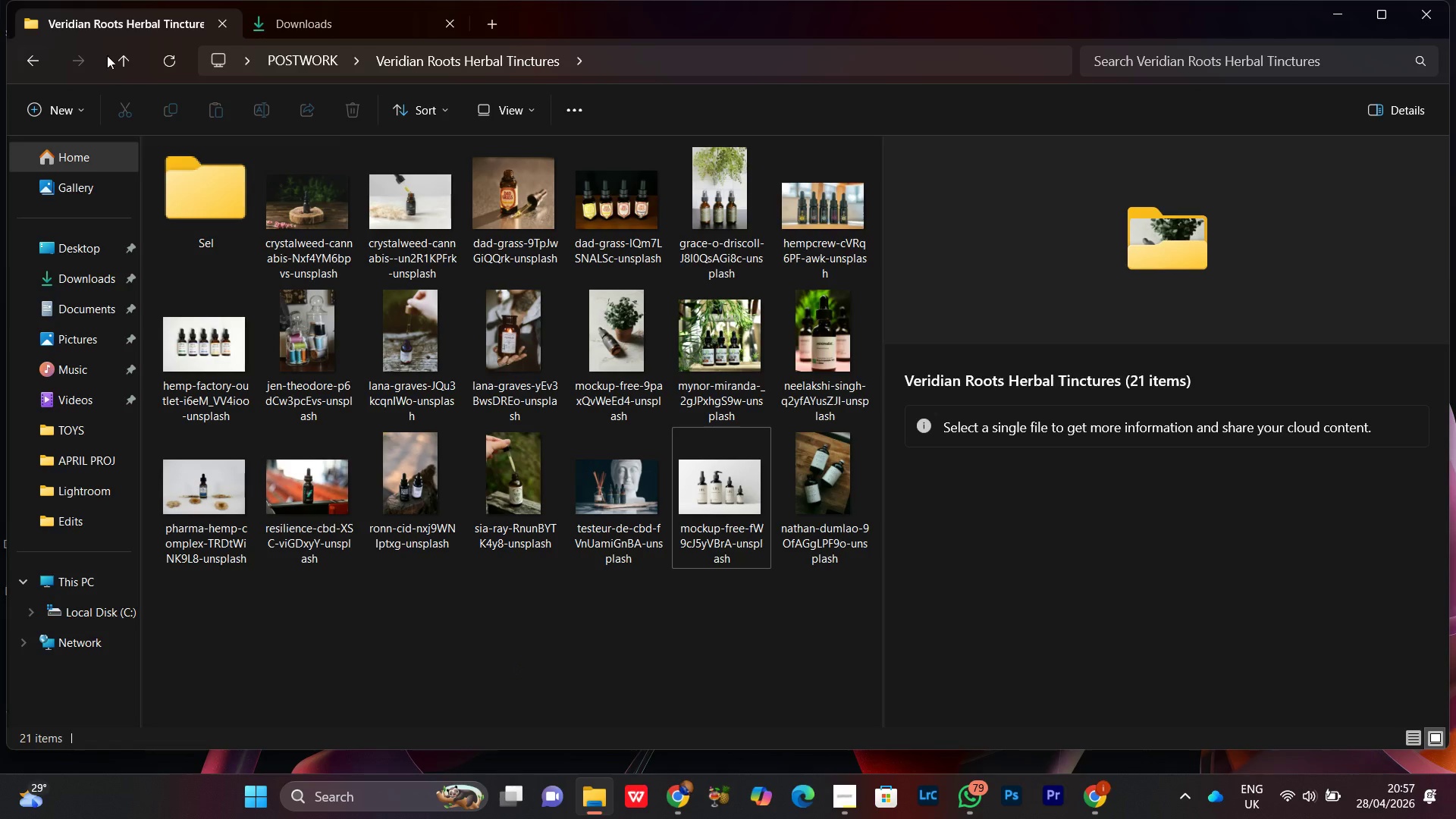 
left_click([258, 236])
 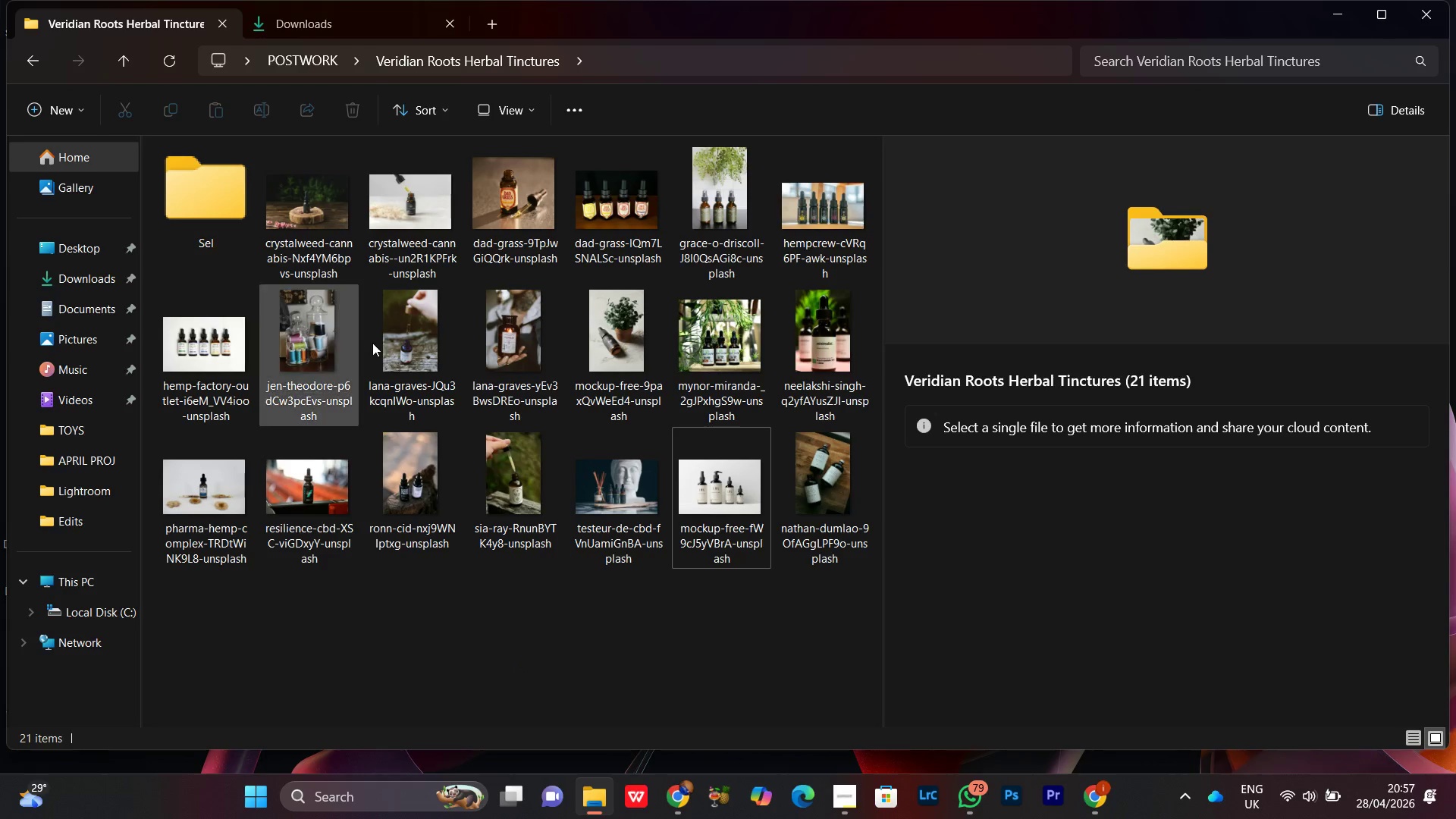 
wait(6.72)
 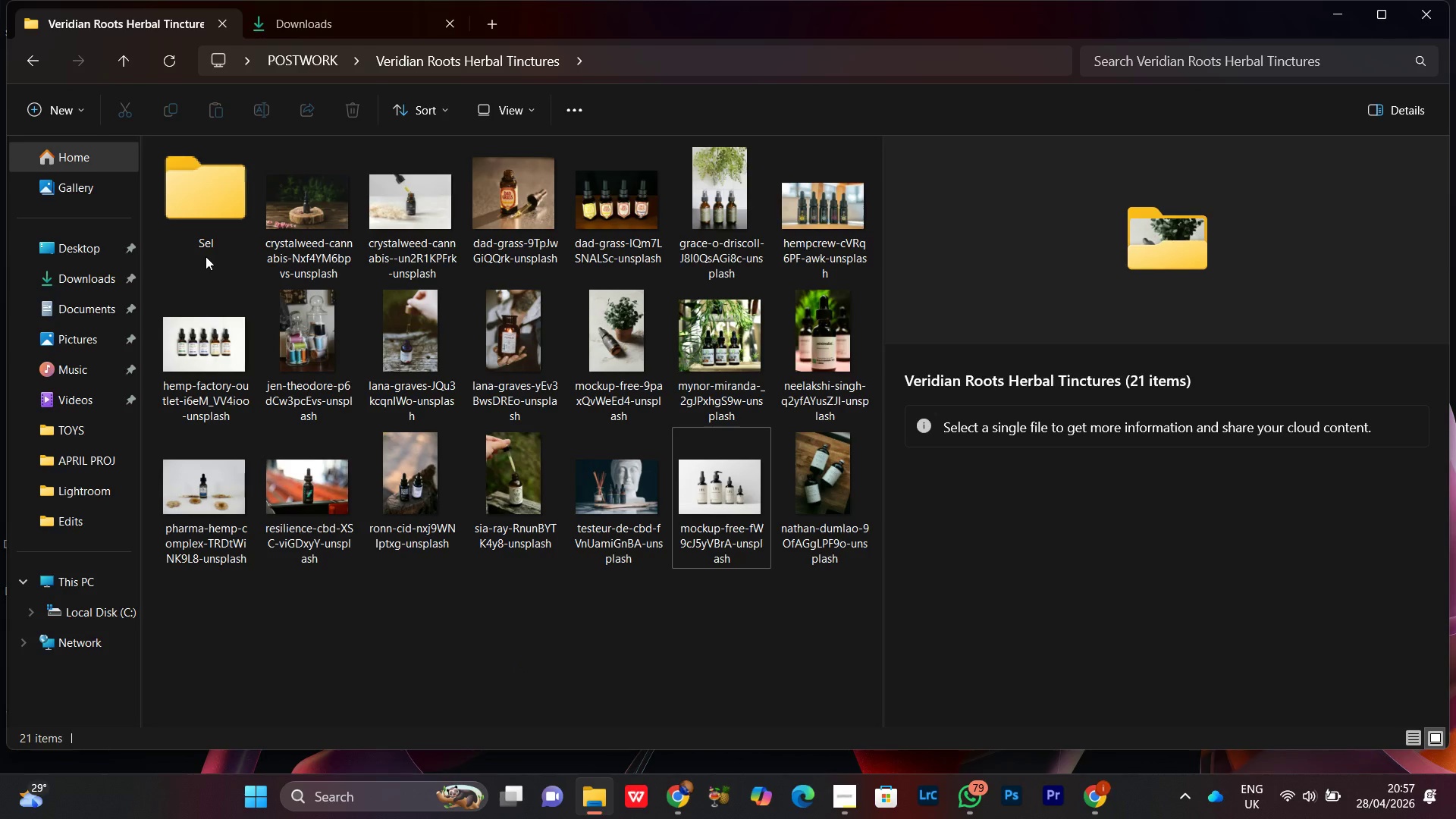 
left_click([488, 503])
 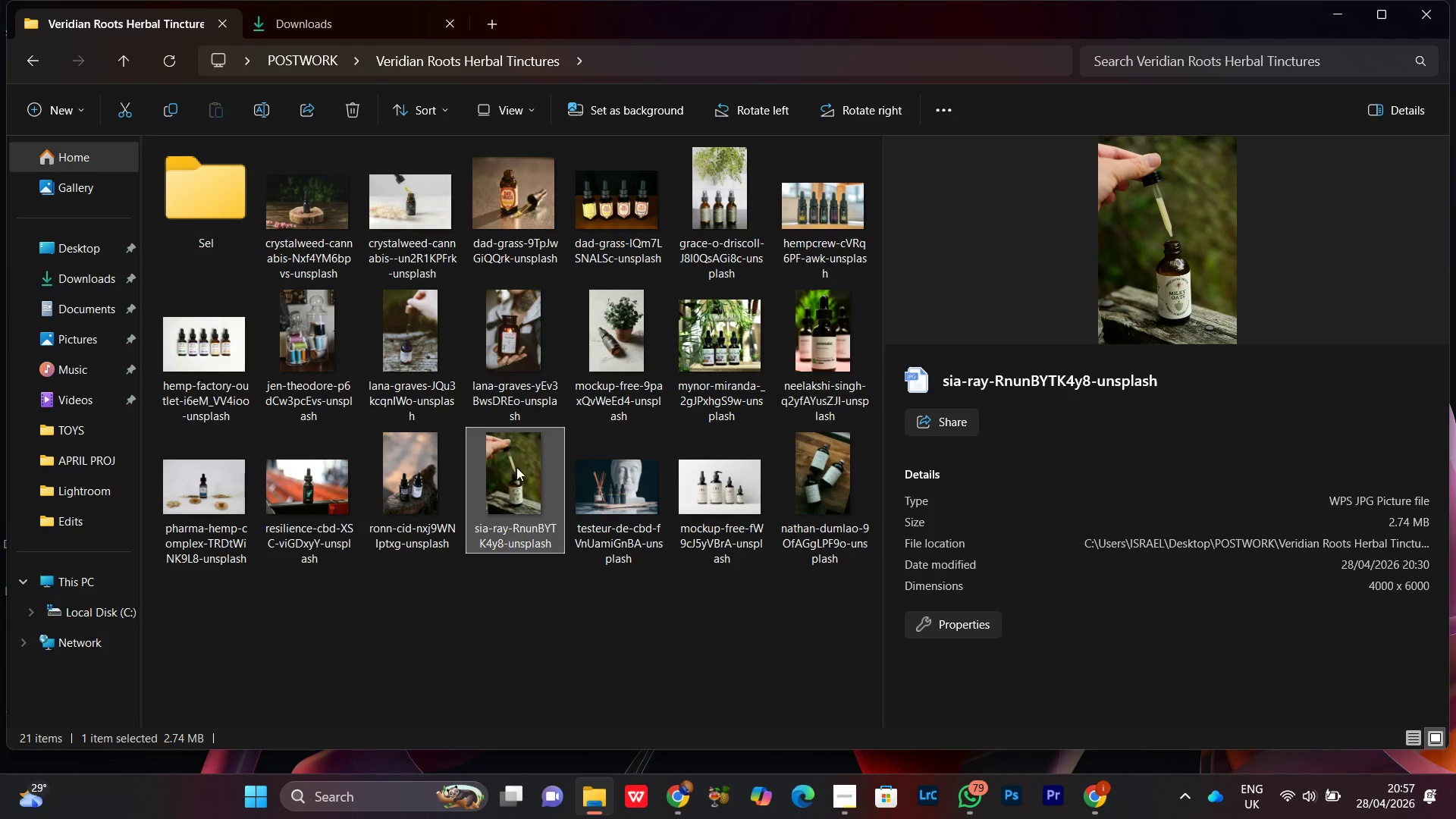 
left_click_drag(start_coordinate=[520, 504], to_coordinate=[211, 207])
 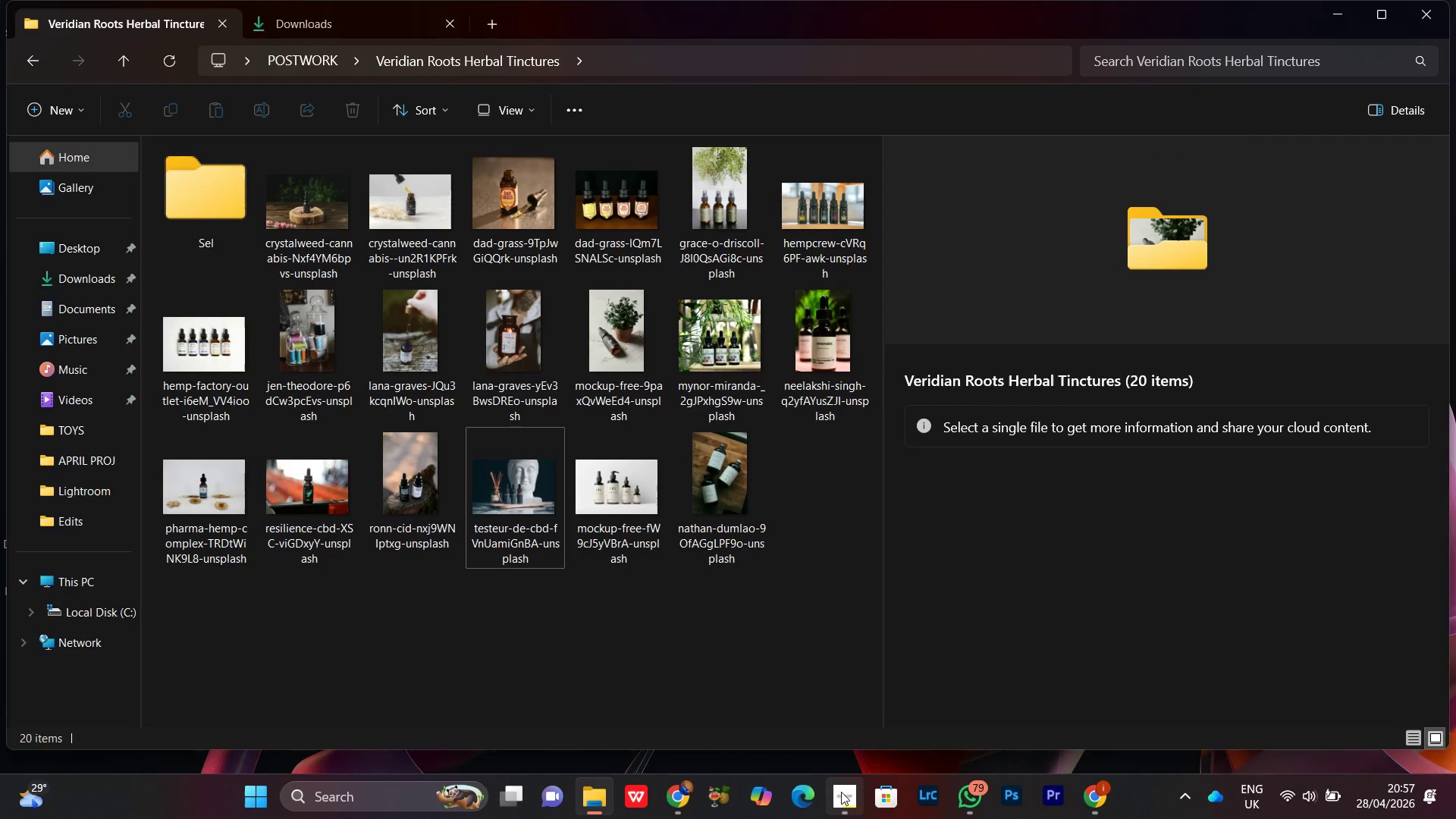 
left_click([839, 797])